 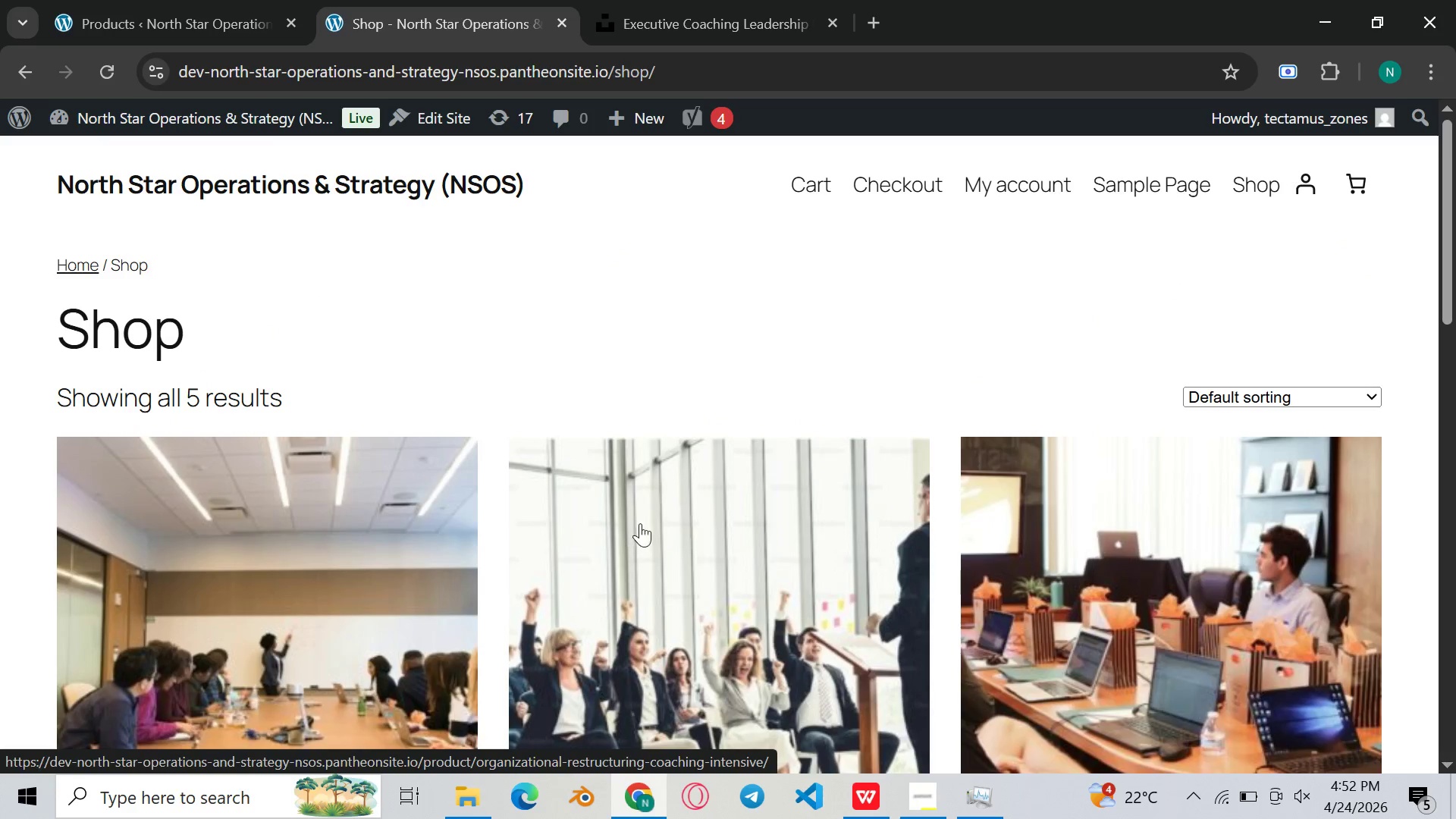 
scroll: coordinate [902, 266], scroll_direction: none, amount: 0.0
 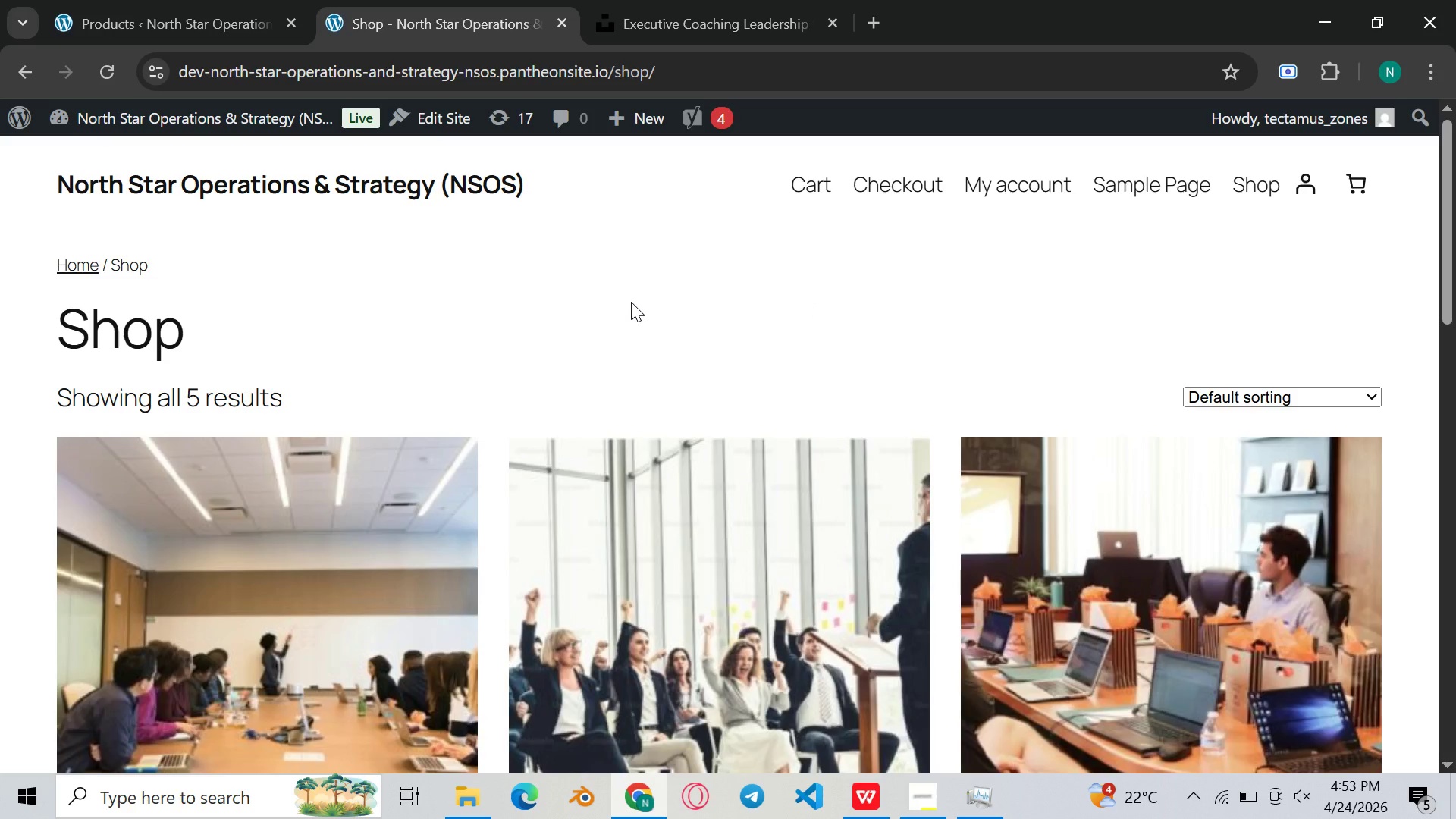 
scroll: coordinate [626, 308], scroll_direction: down, amount: 14.0
 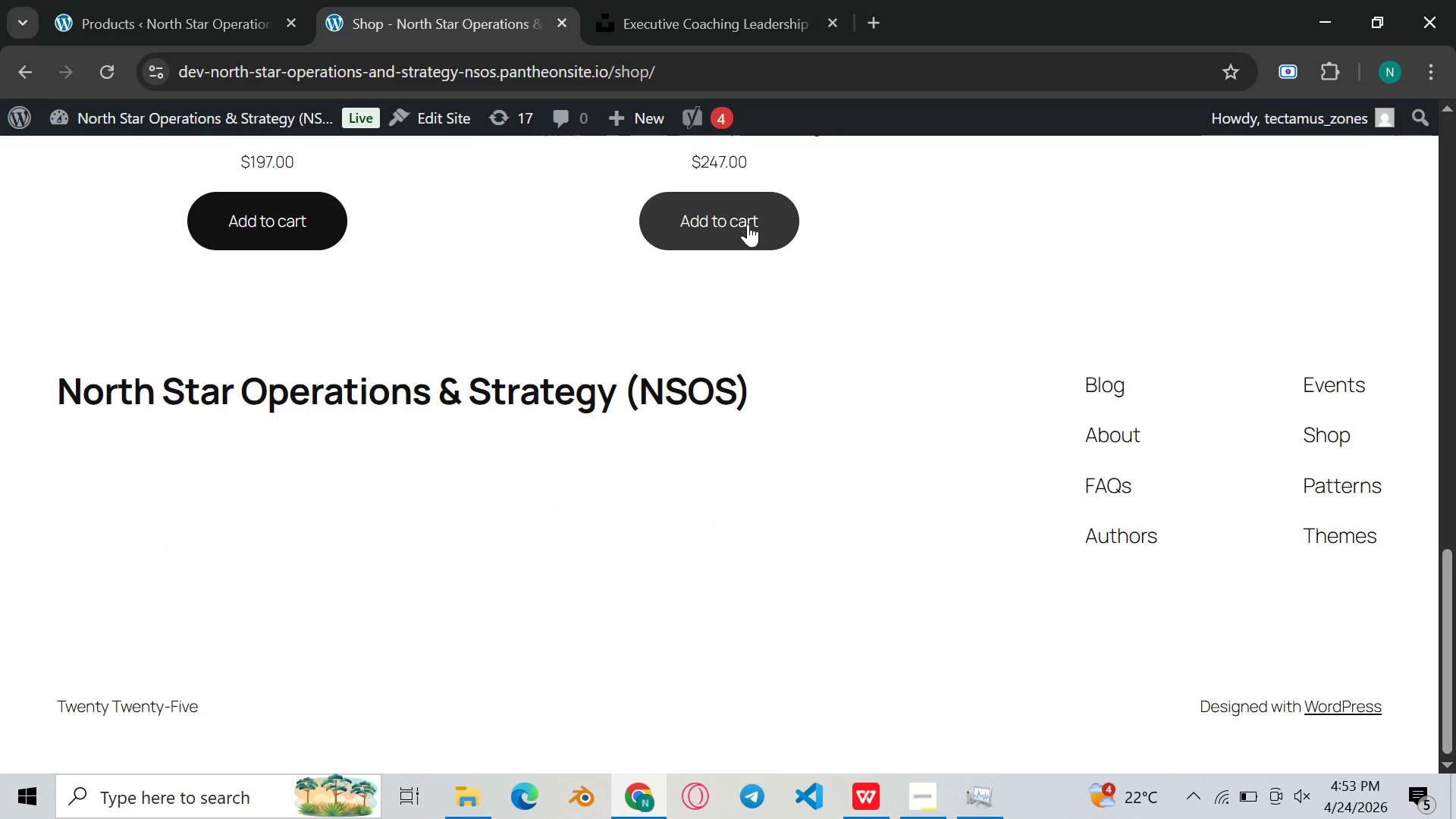 
scroll: coordinate [900, 289], scroll_direction: up, amount: 15.0
 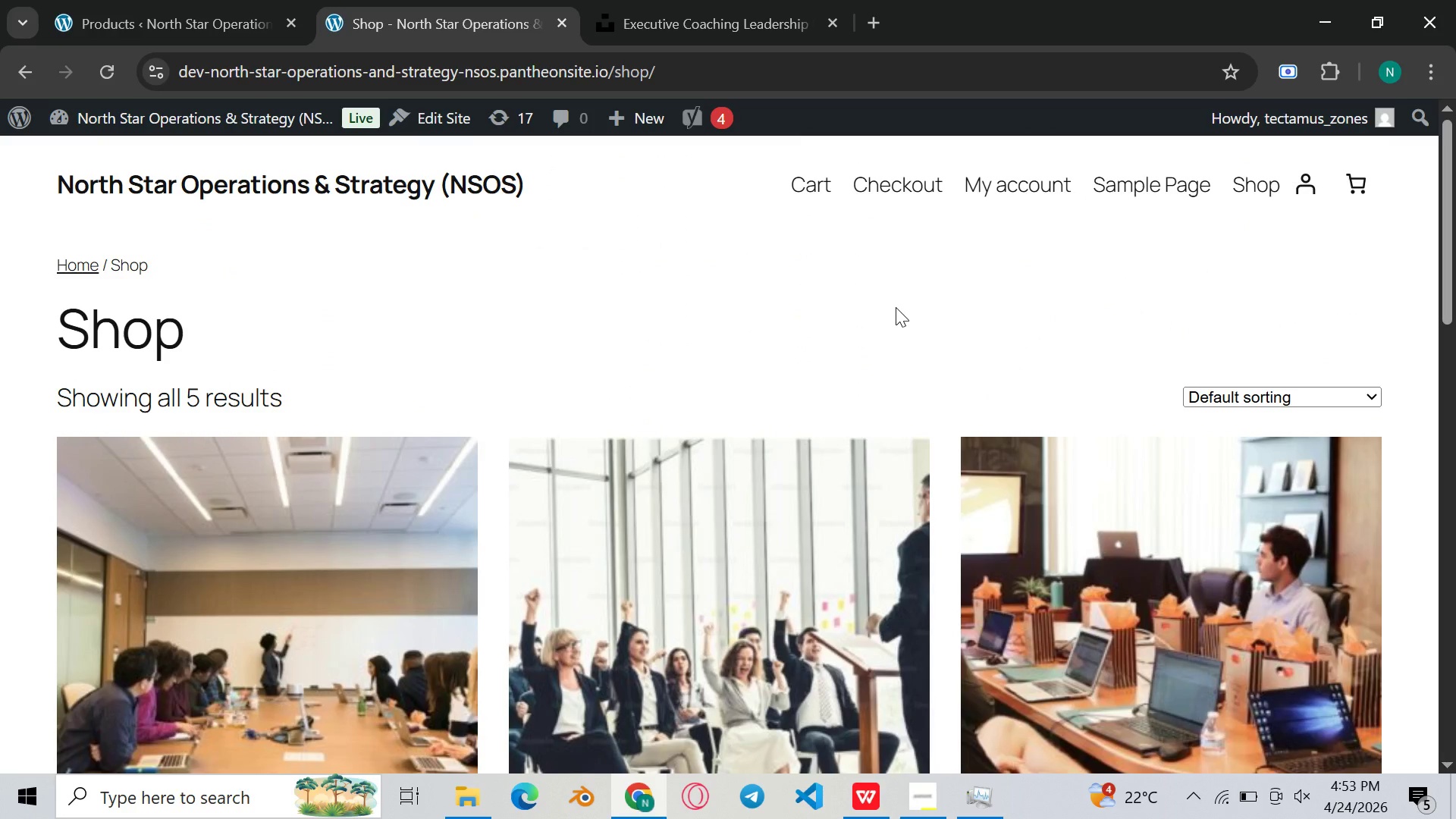 
wait(7.74)
 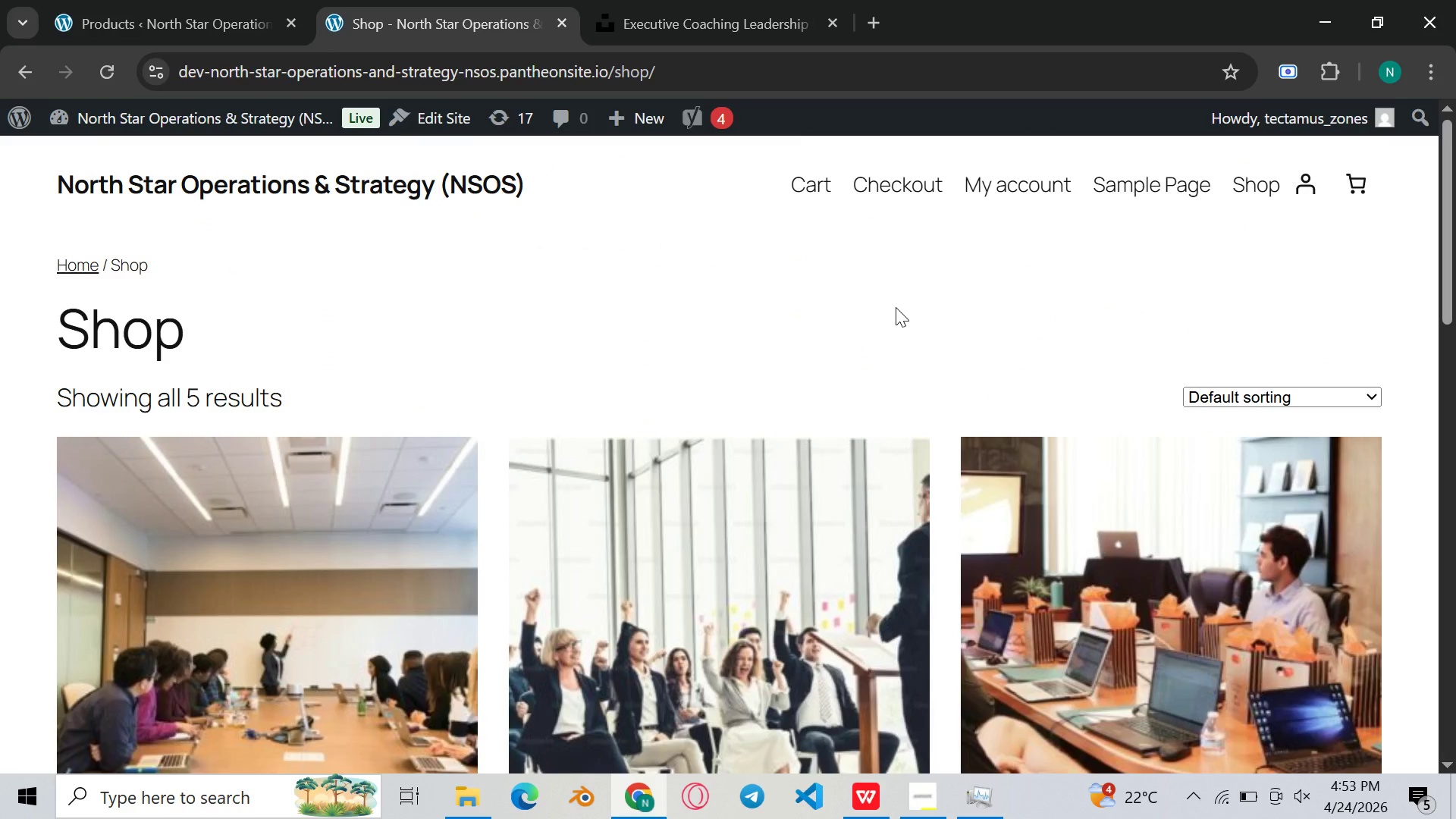 
double_click([1189, 18])
 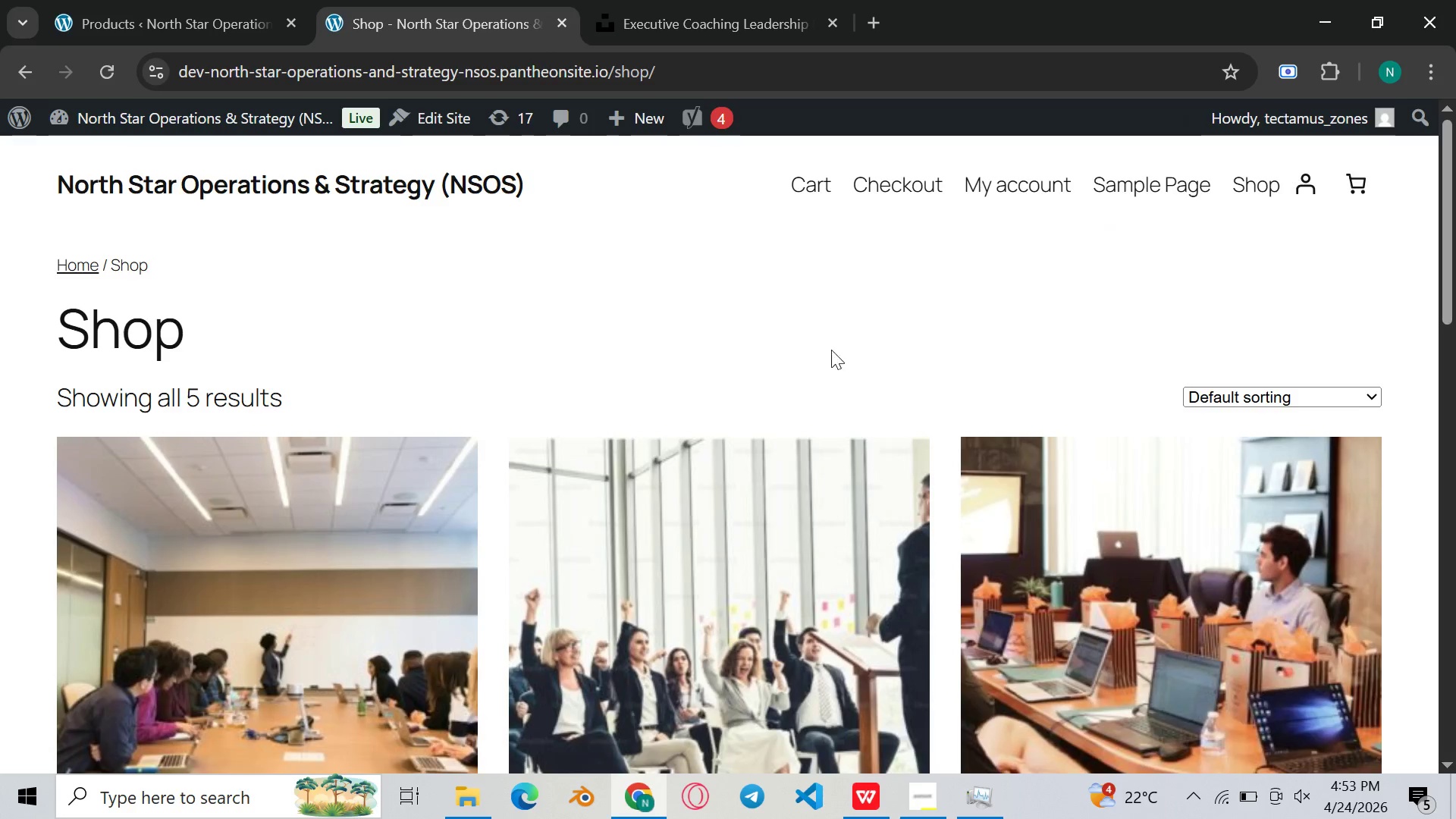 
scroll: coordinate [826, 363], scroll_direction: up, amount: 1.0
 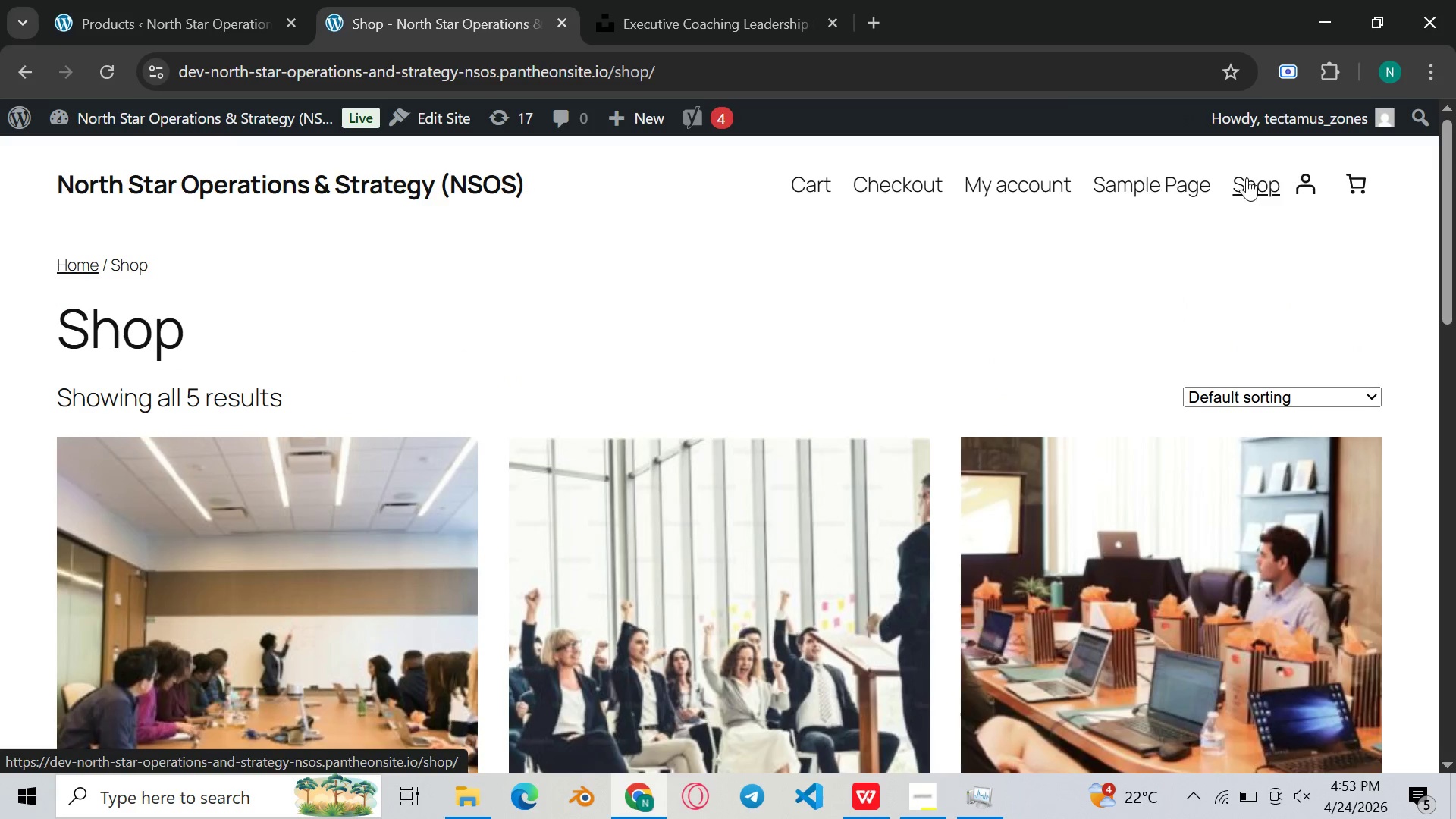 
left_click([1264, 186])
 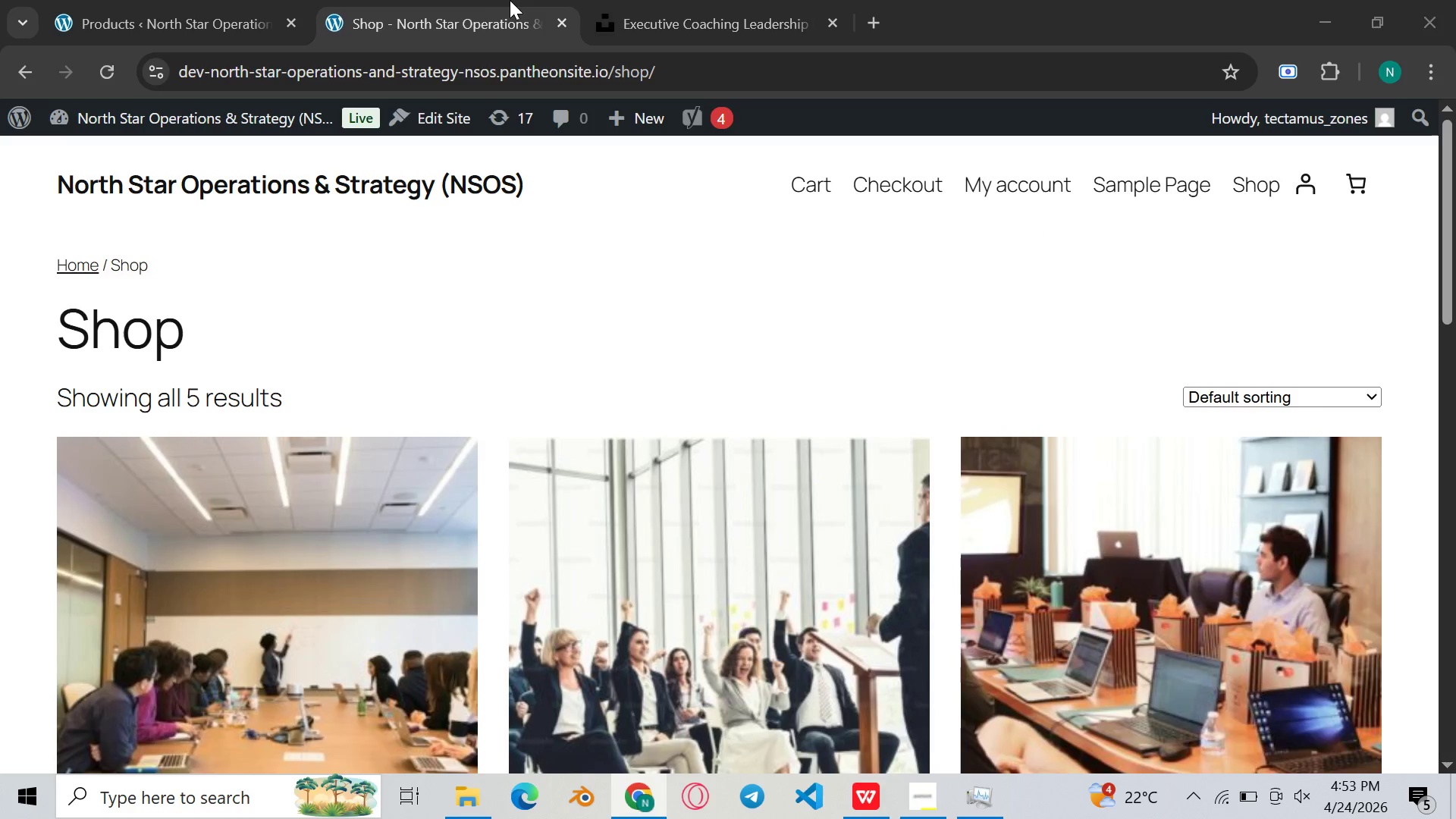 
wait(6.81)
 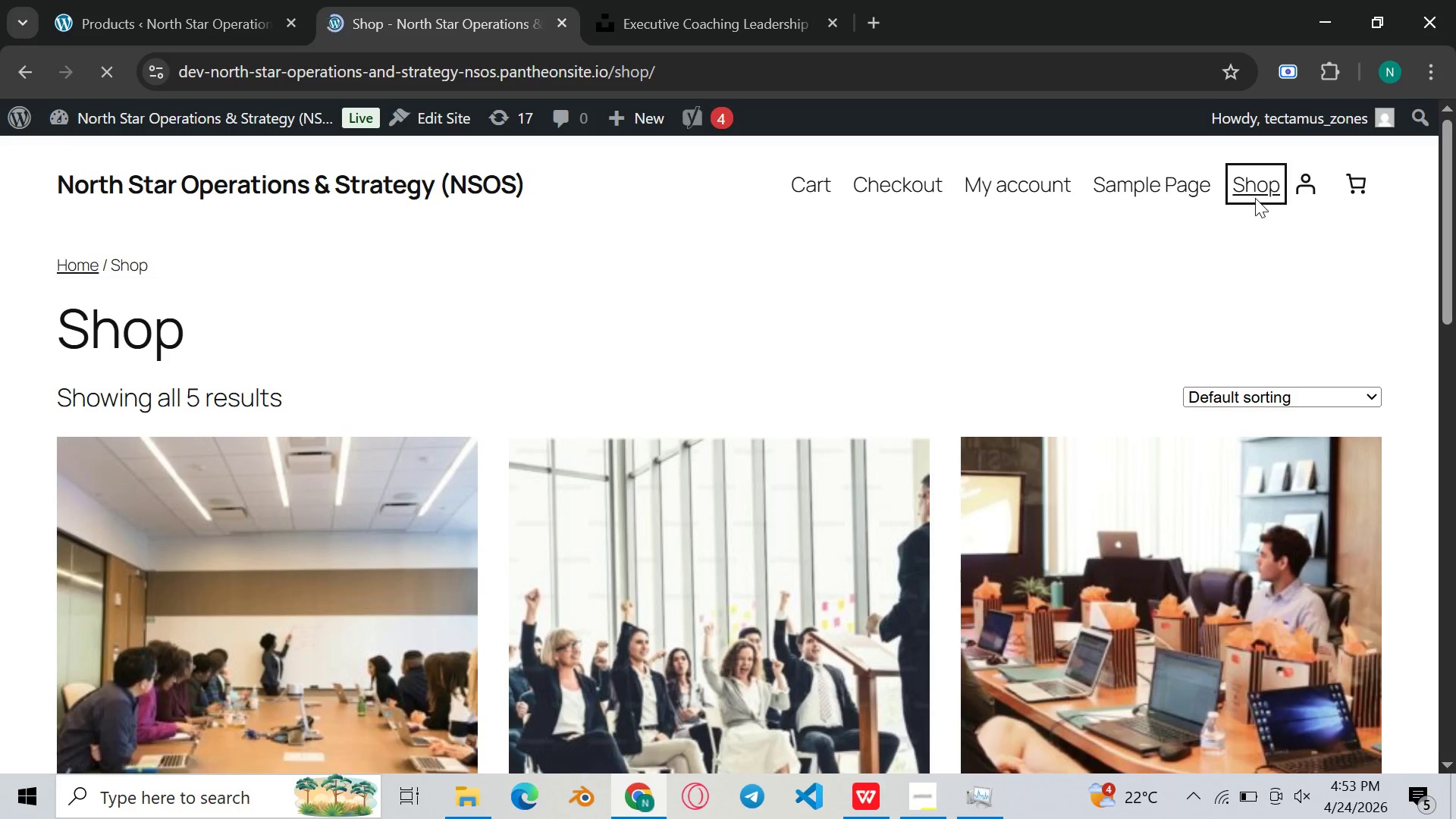 
left_click([359, 0])
 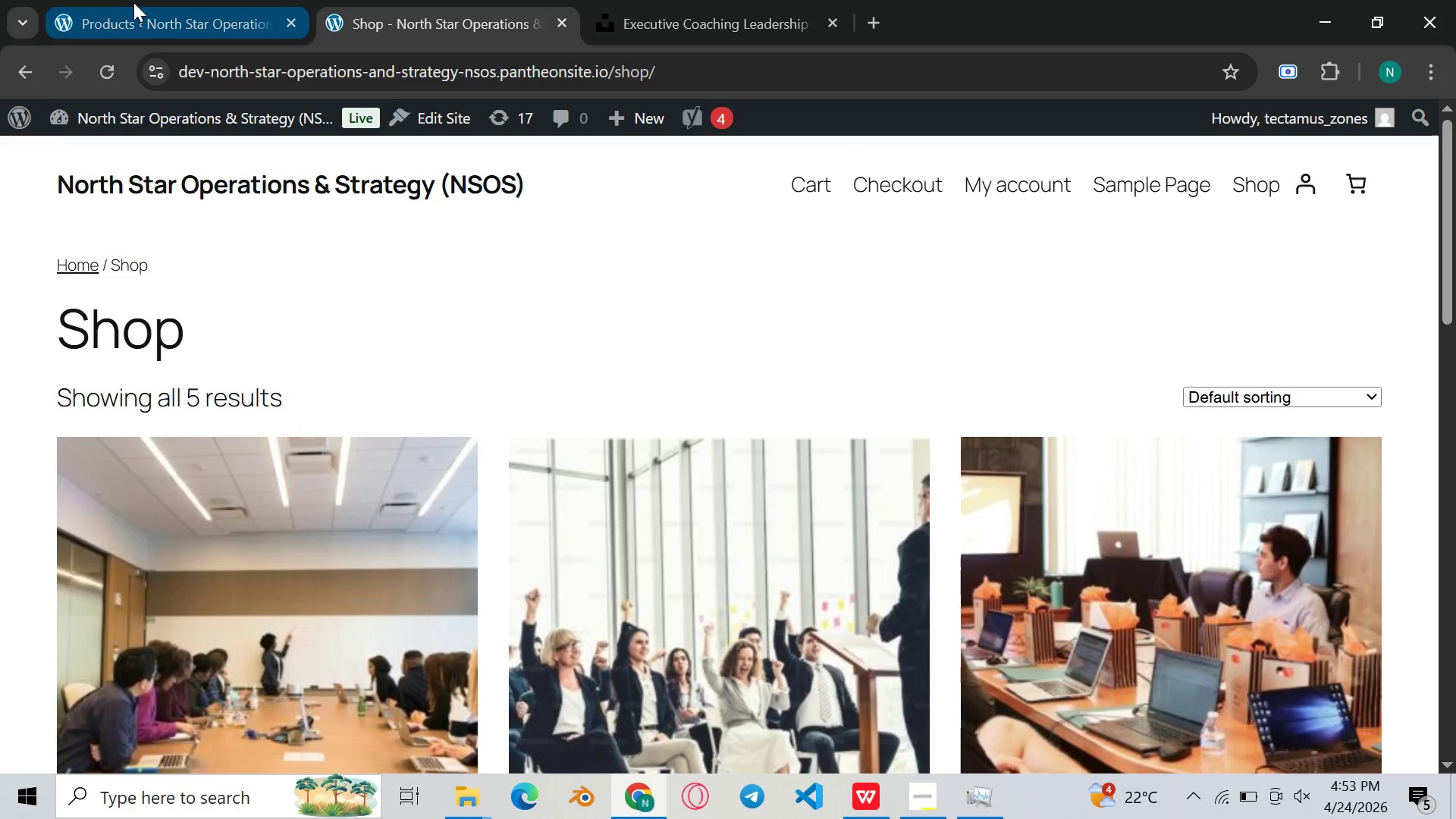 
left_click([141, 0])
 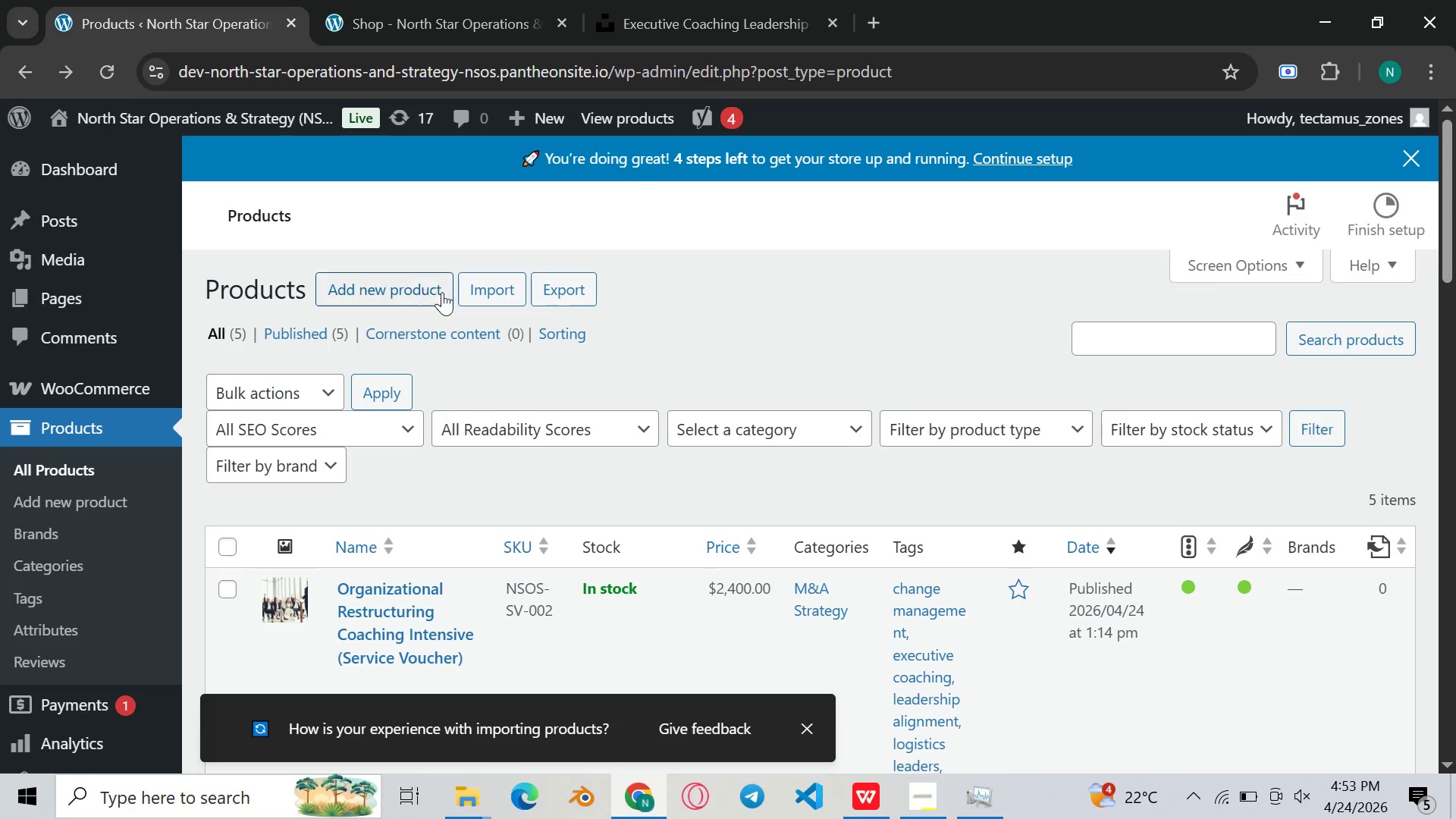 
scroll: coordinate [490, 330], scroll_direction: down, amount: 18.0